 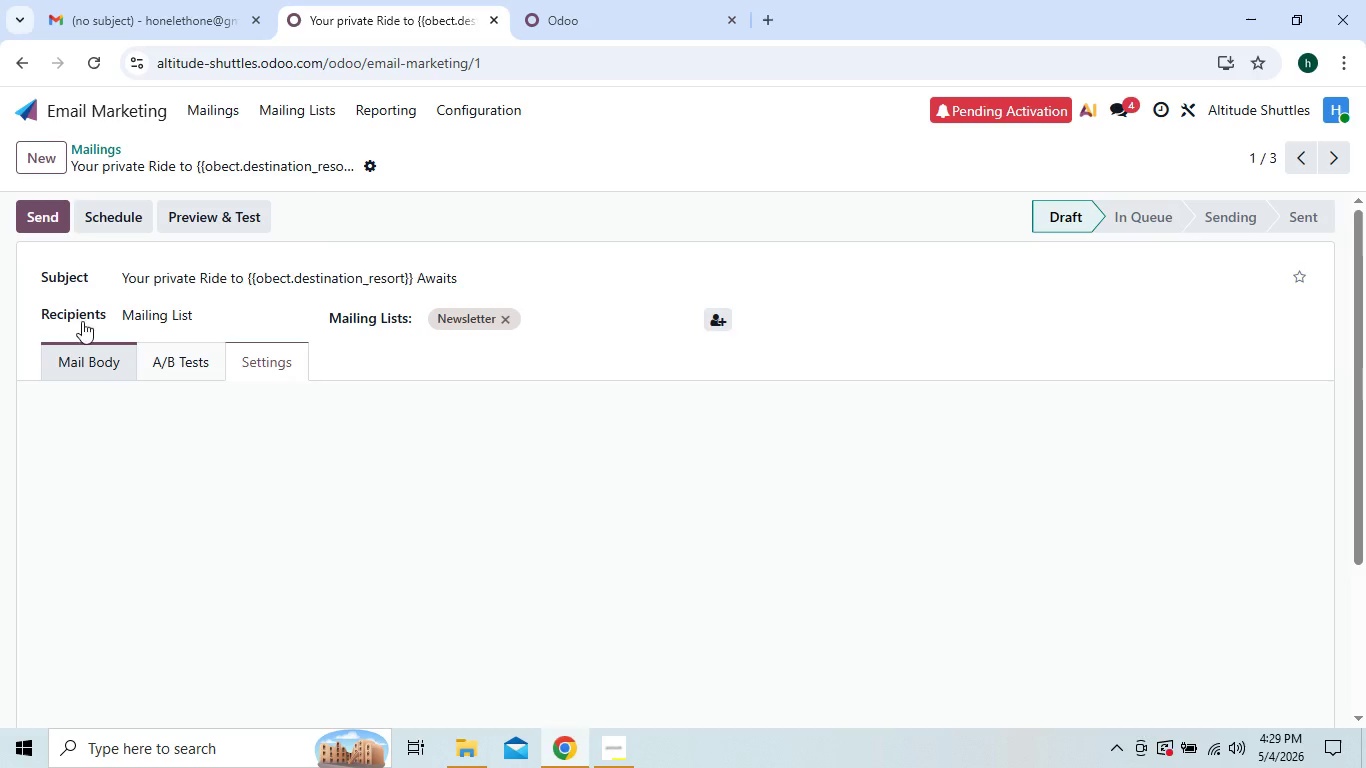 
left_click([197, 104])
 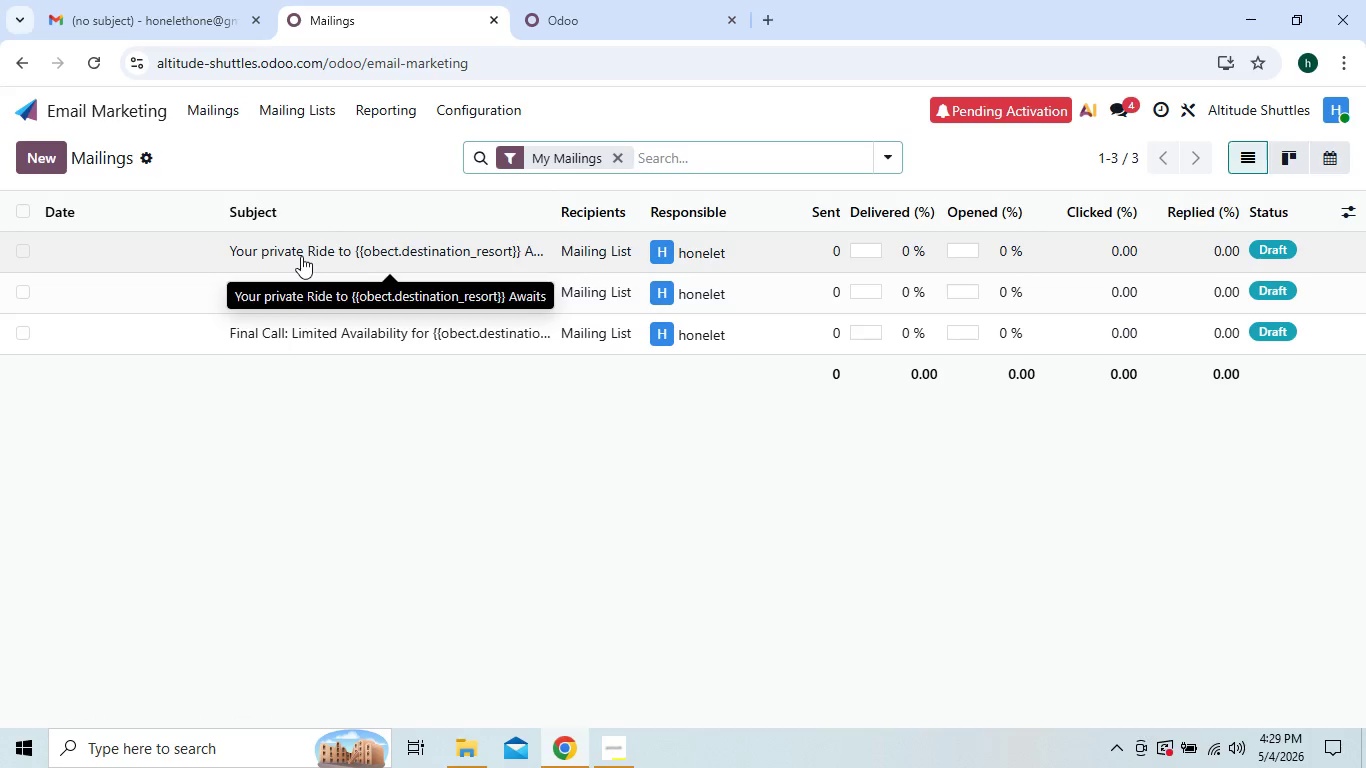 
wait(8.47)
 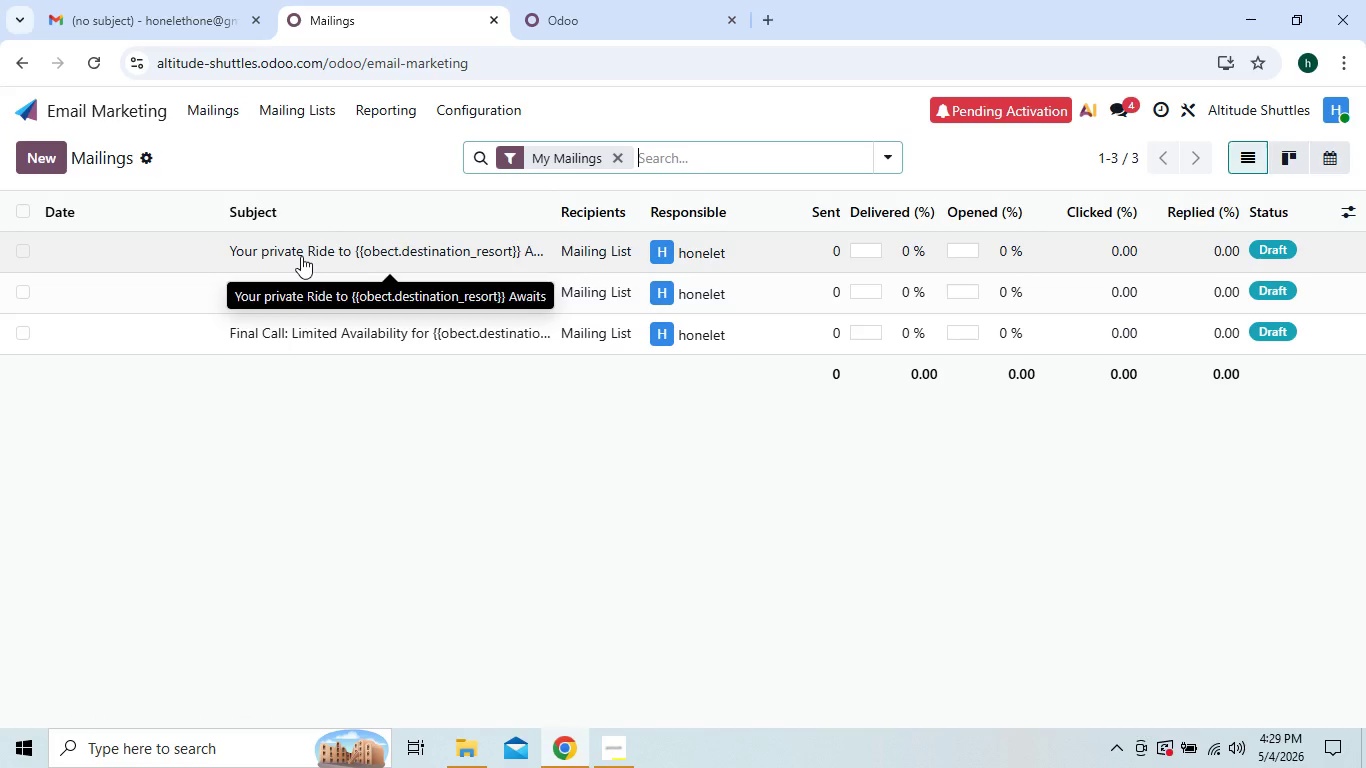 
key(Meta+G)
 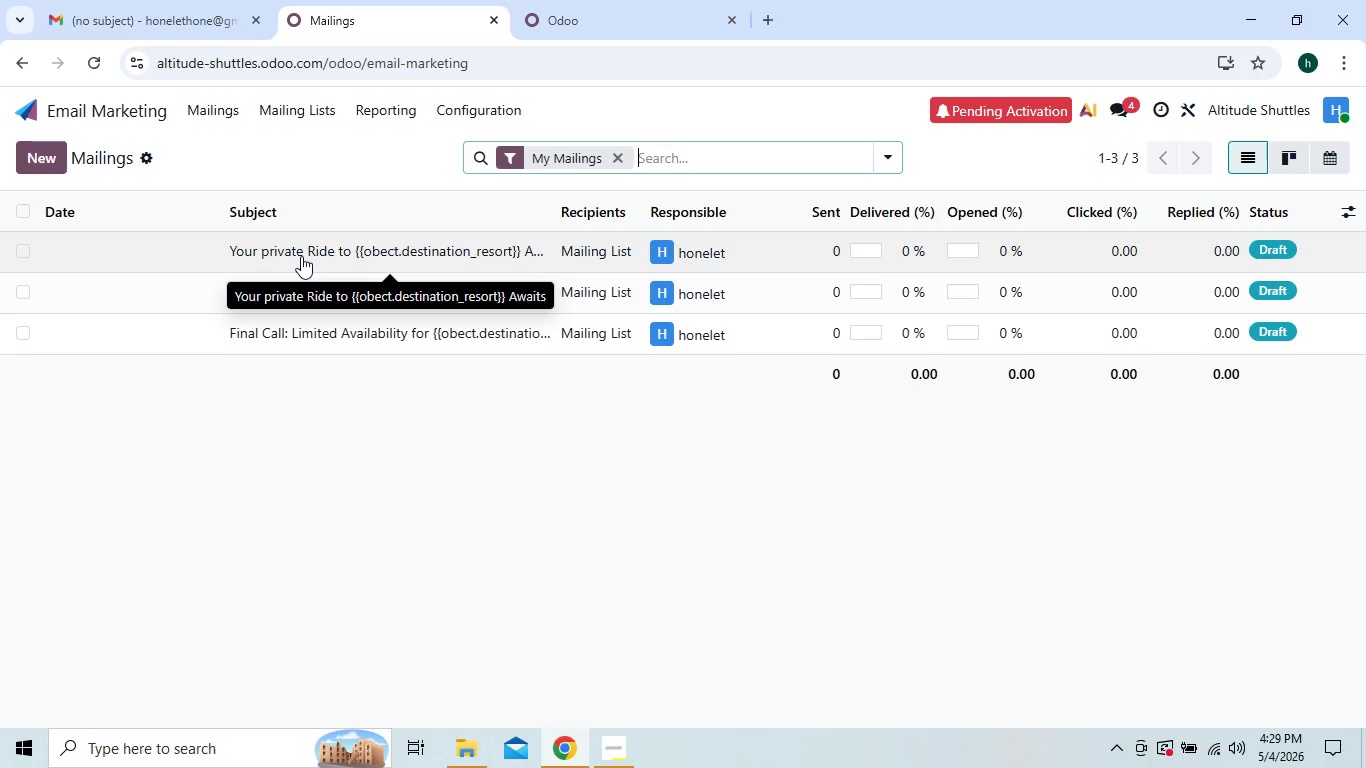 
hold_key(key=MetaLeft, duration=0.67)
 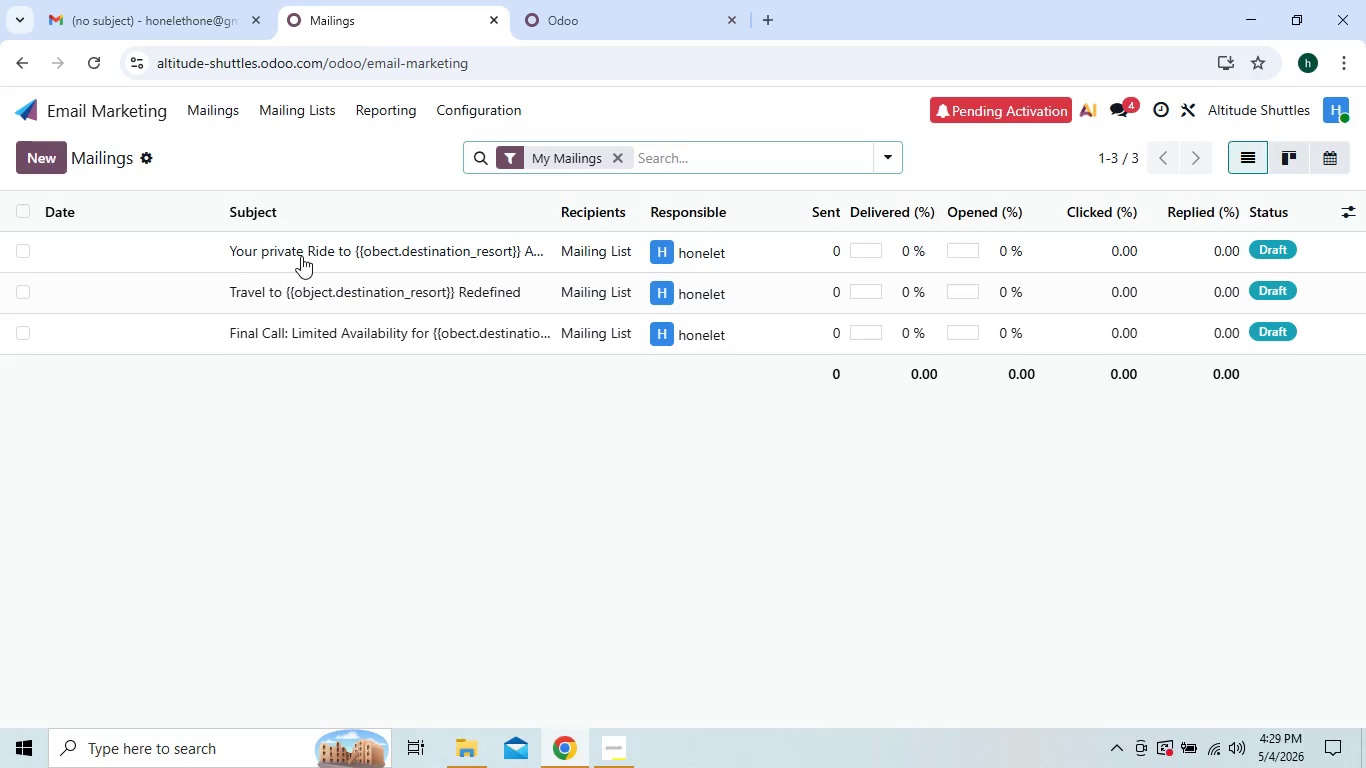 
hold_key(key=G, duration=0.47)
 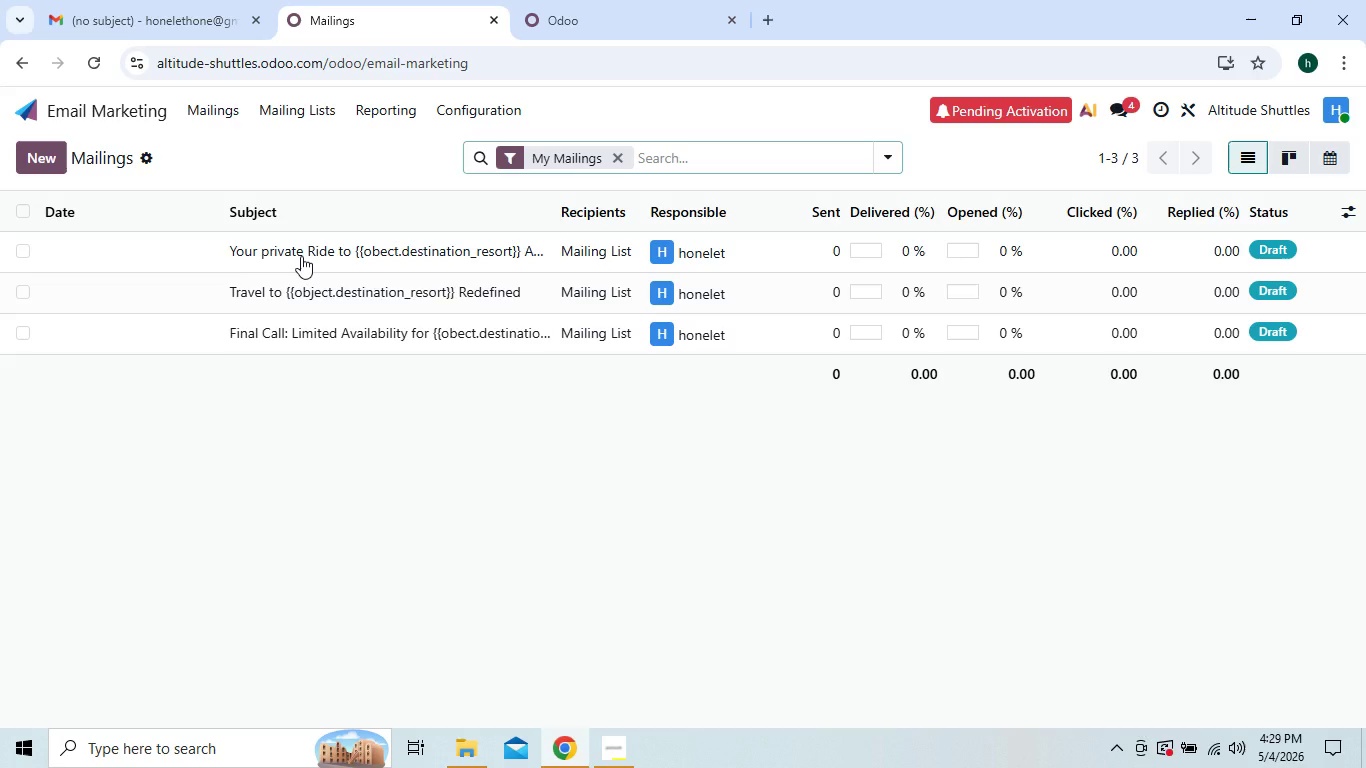 
wait(6.73)
 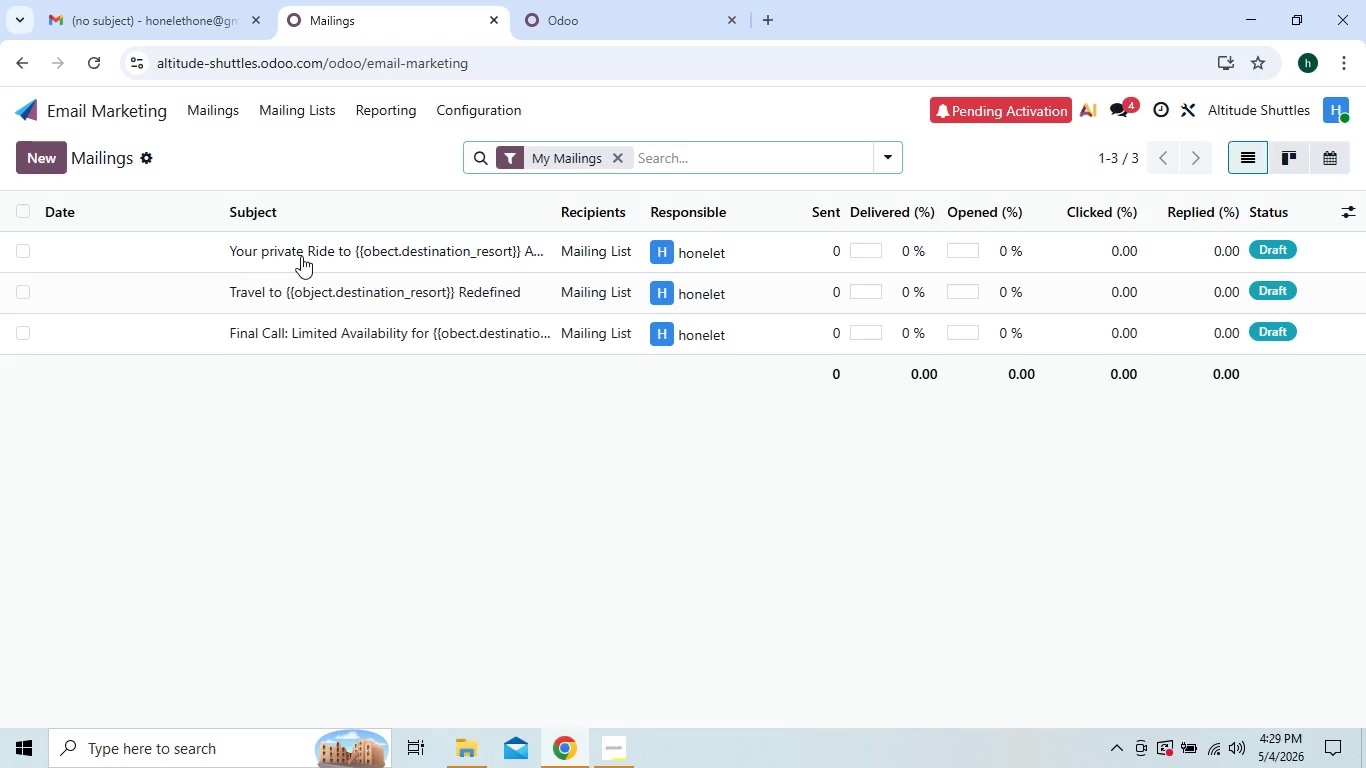 
key(Meta+G)
 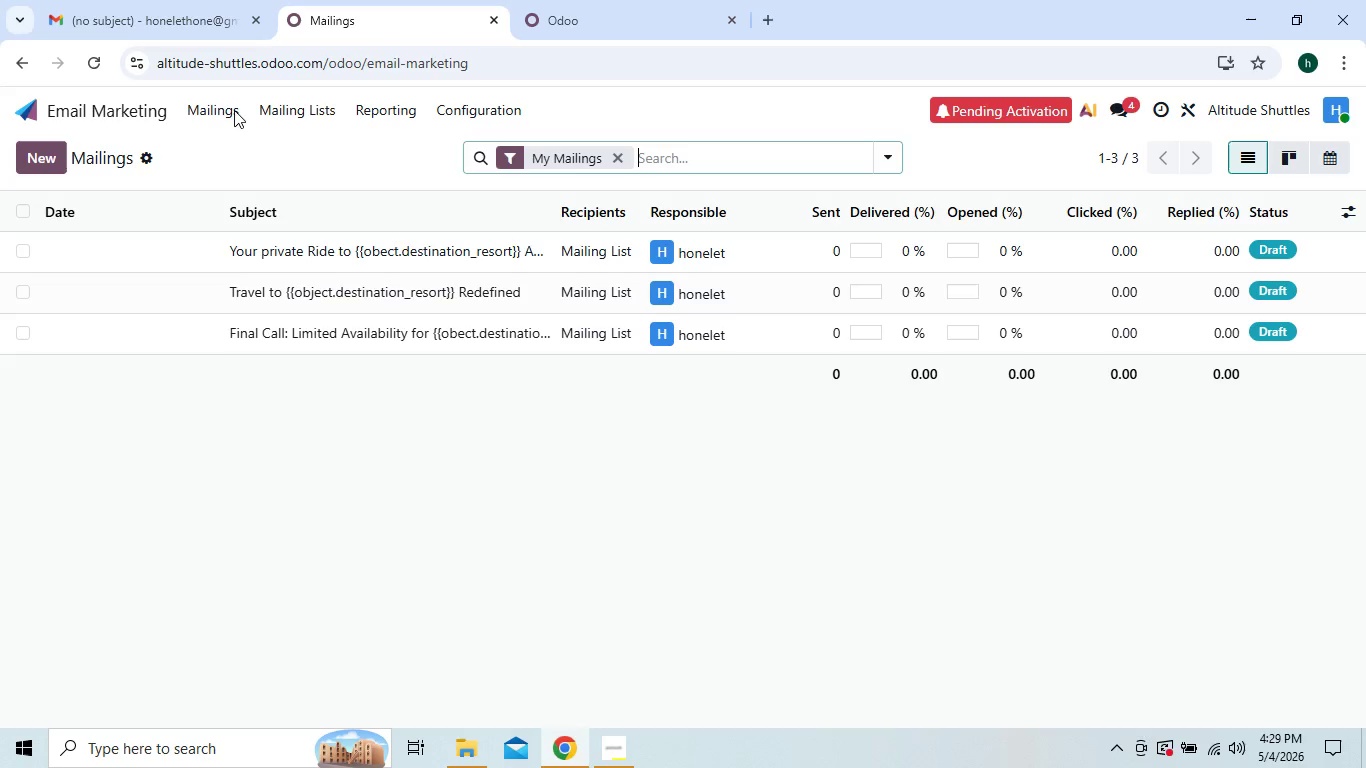 
wait(5.45)
 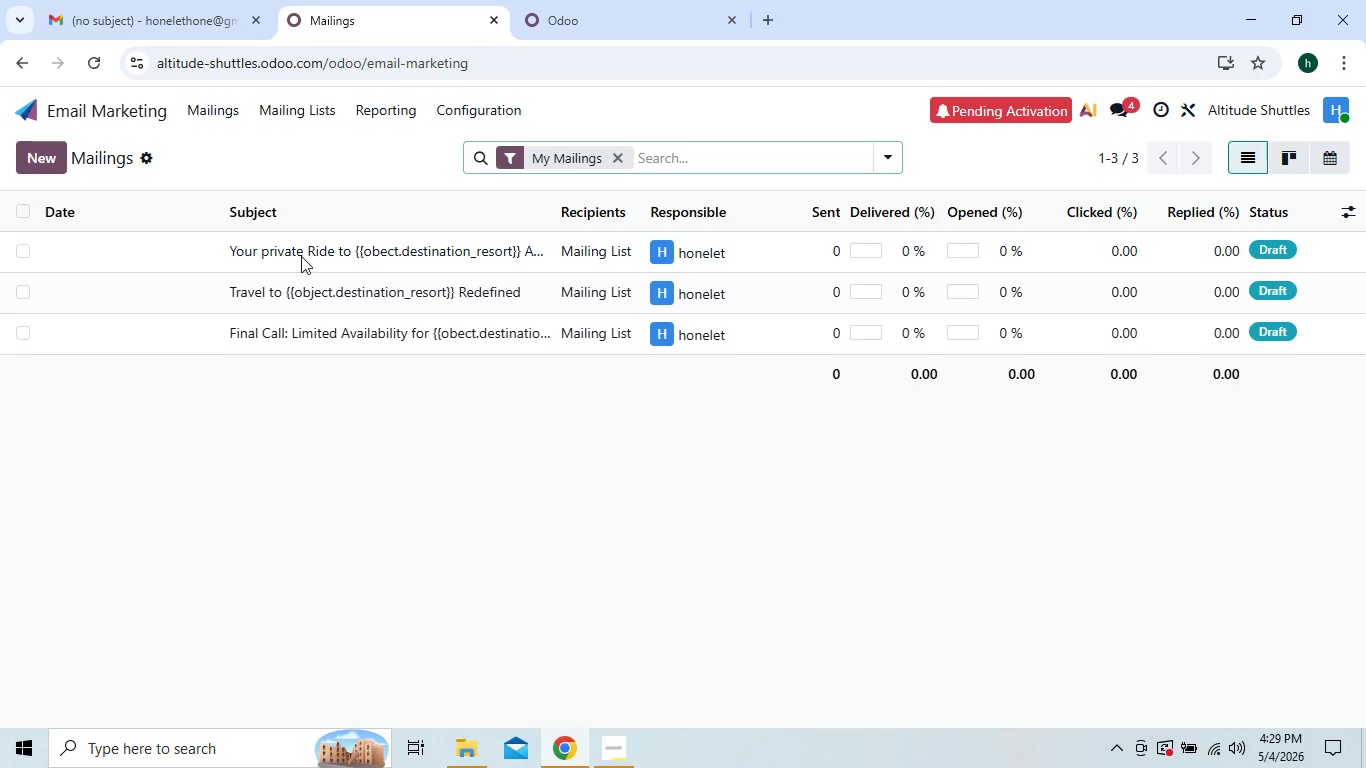 
left_click([234, 110])
 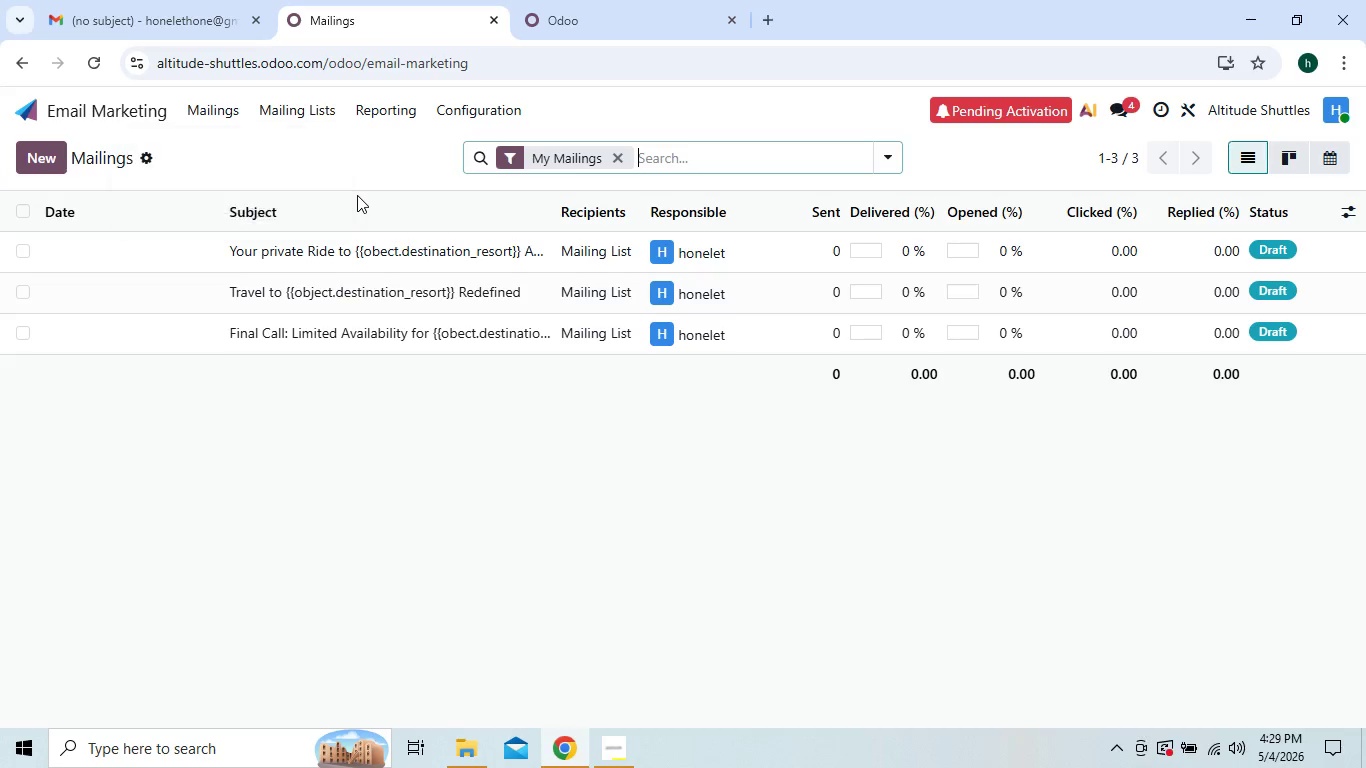 
left_click([985, 519])
 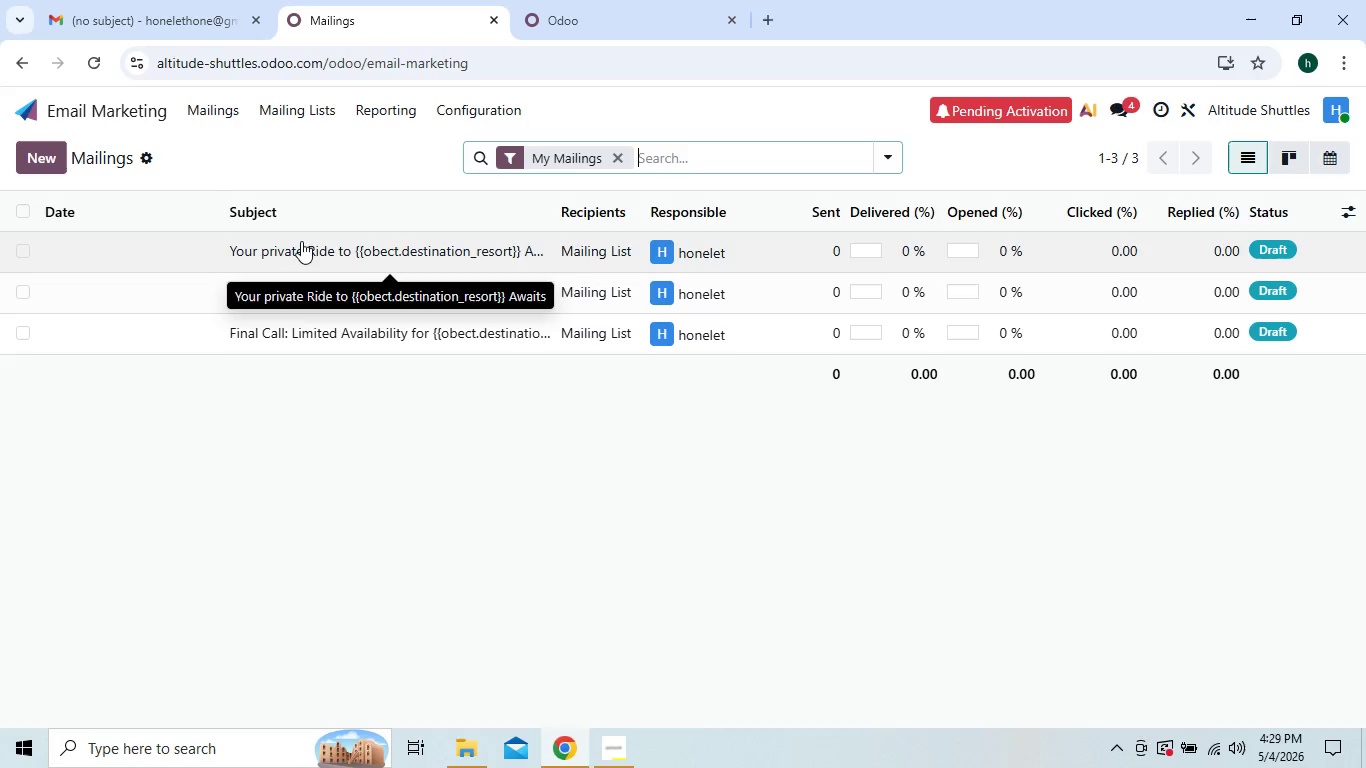 
wait(5.95)
 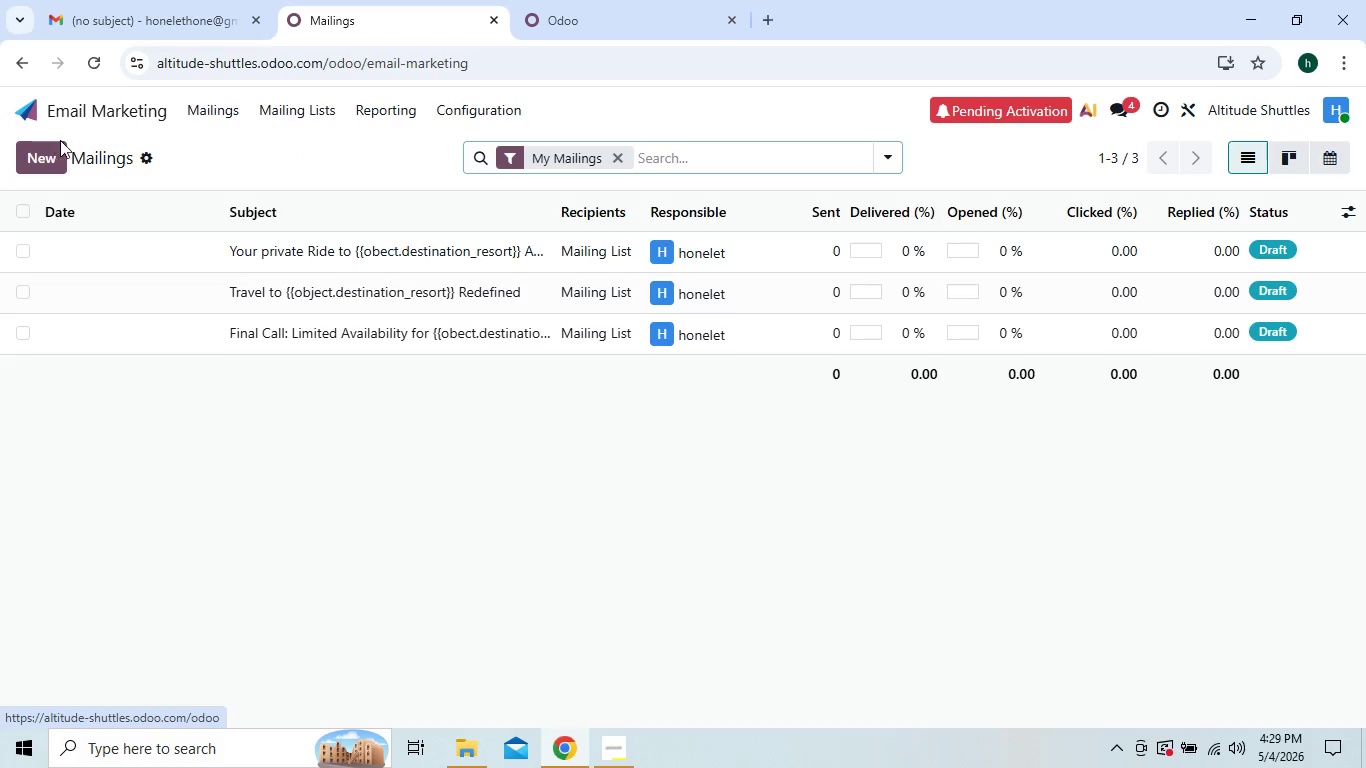 
left_click([327, 241])
 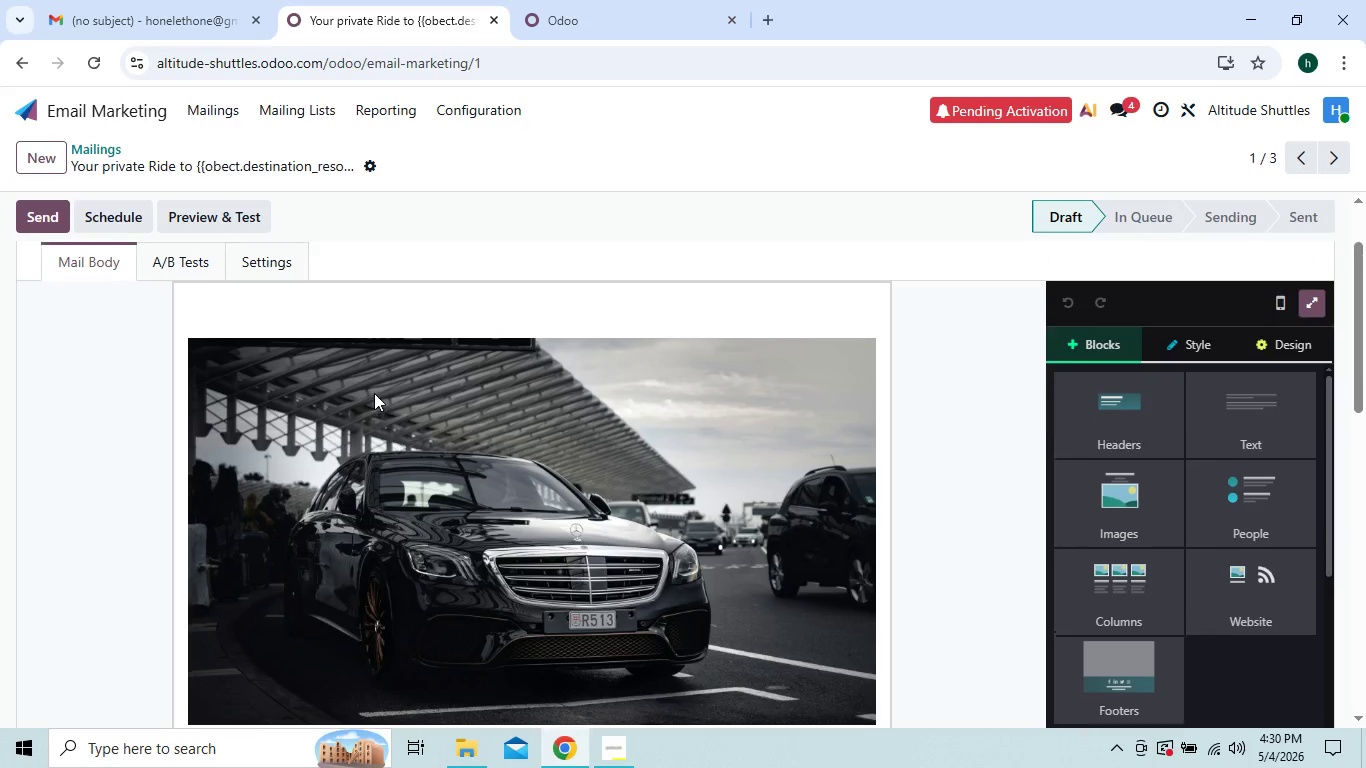 
wait(32.14)
 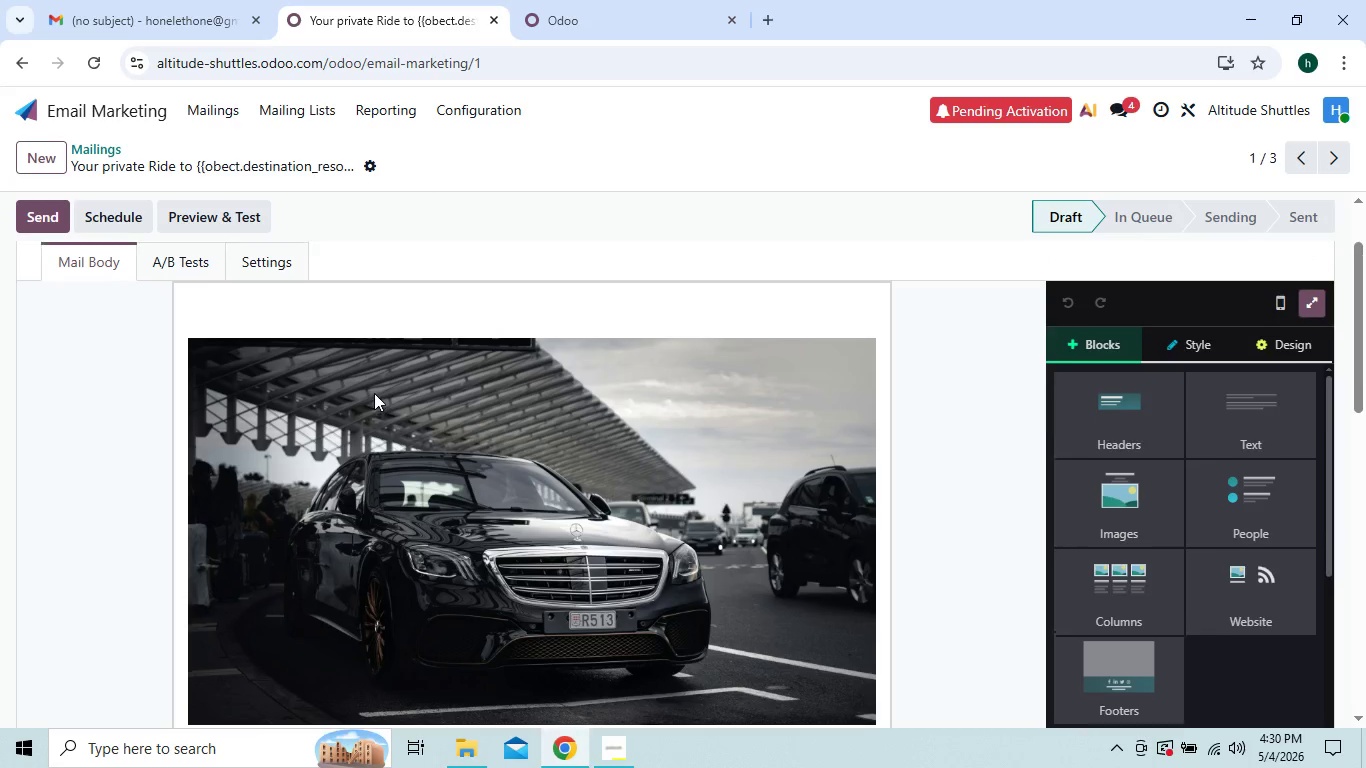 
left_click([1278, 410])
 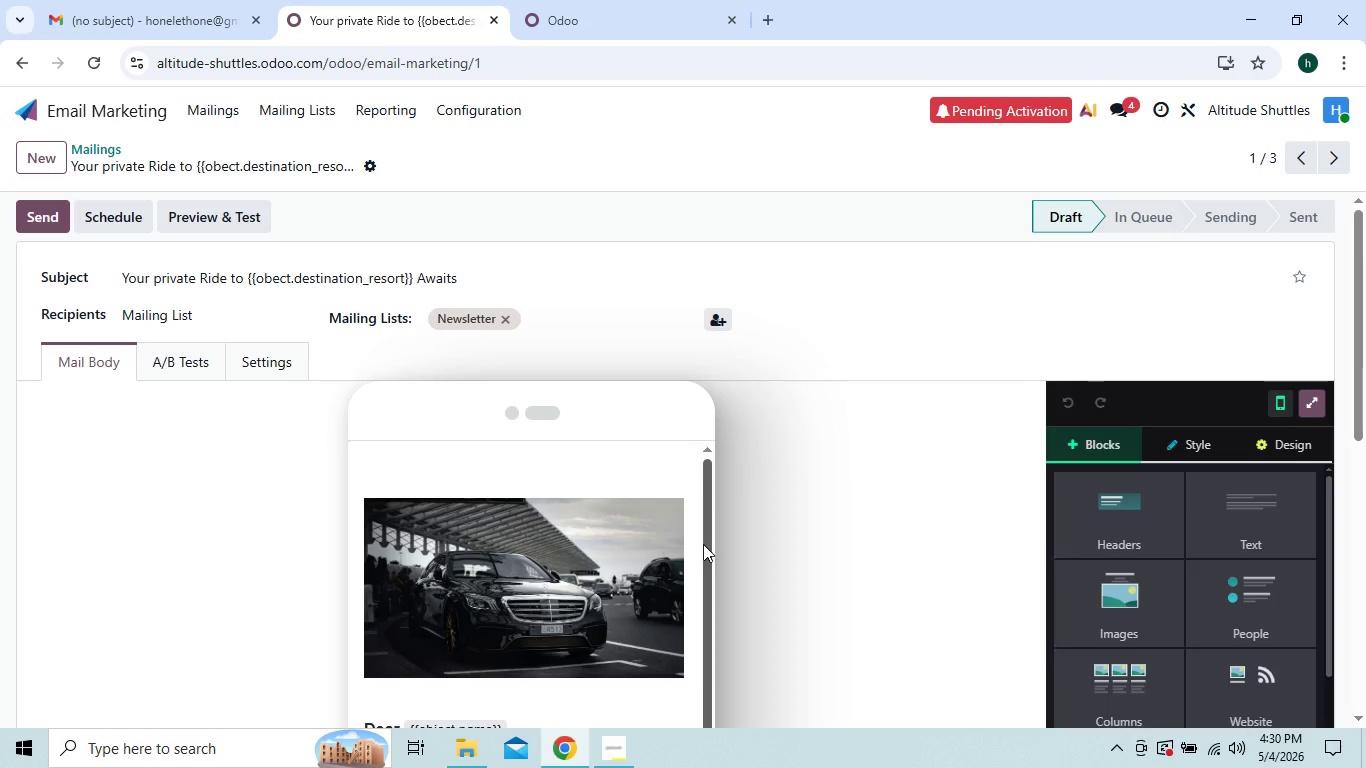 
left_click_drag(start_coordinate=[705, 545], to_coordinate=[709, 628])
 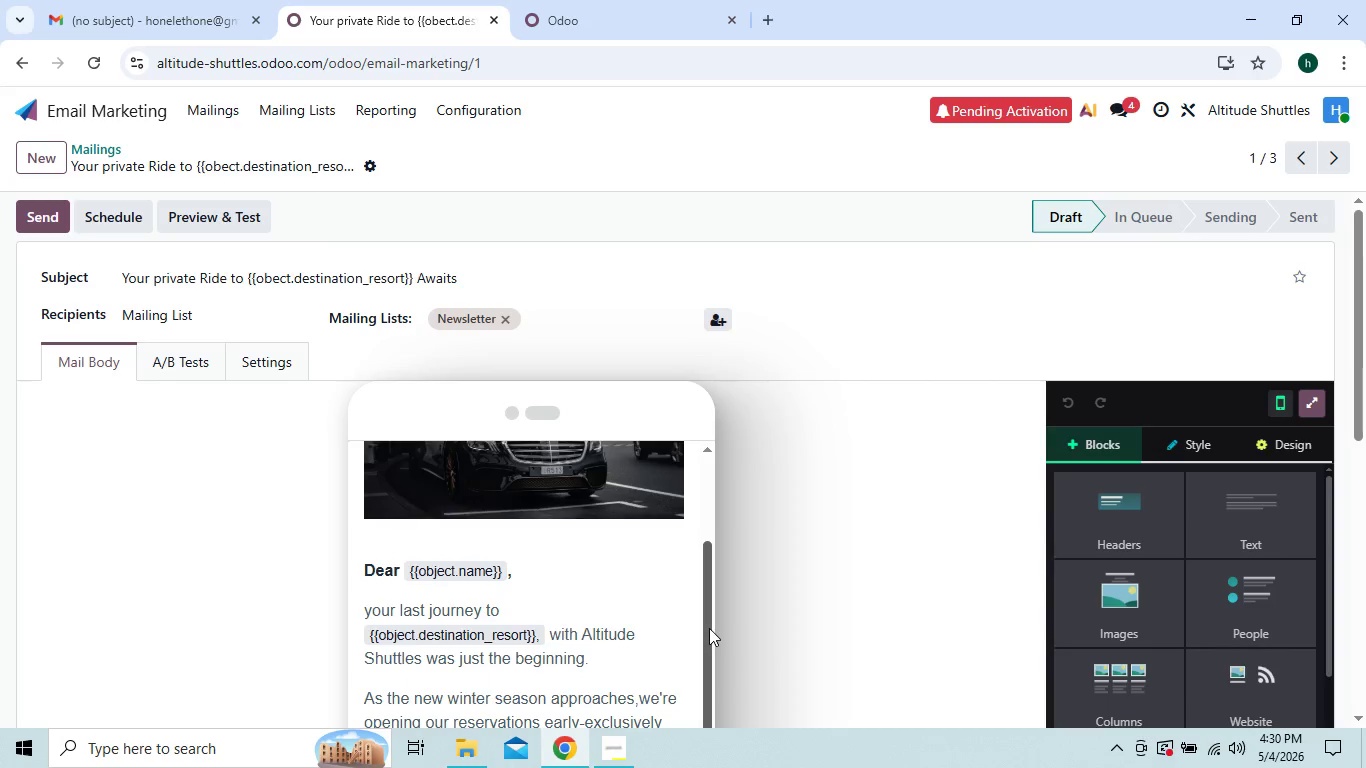 
left_click_drag(start_coordinate=[709, 628], to_coordinate=[701, 711])
 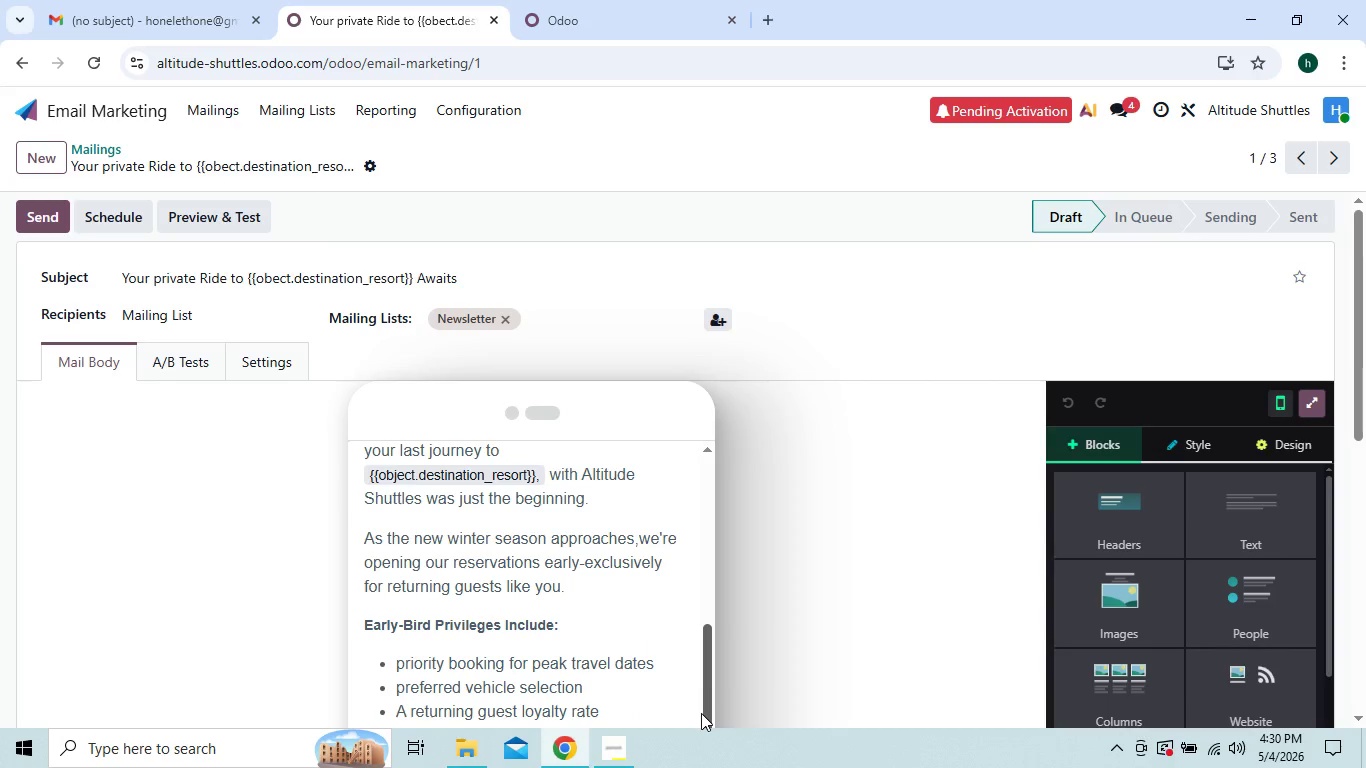 
left_click_drag(start_coordinate=[701, 711], to_coordinate=[701, 728])
 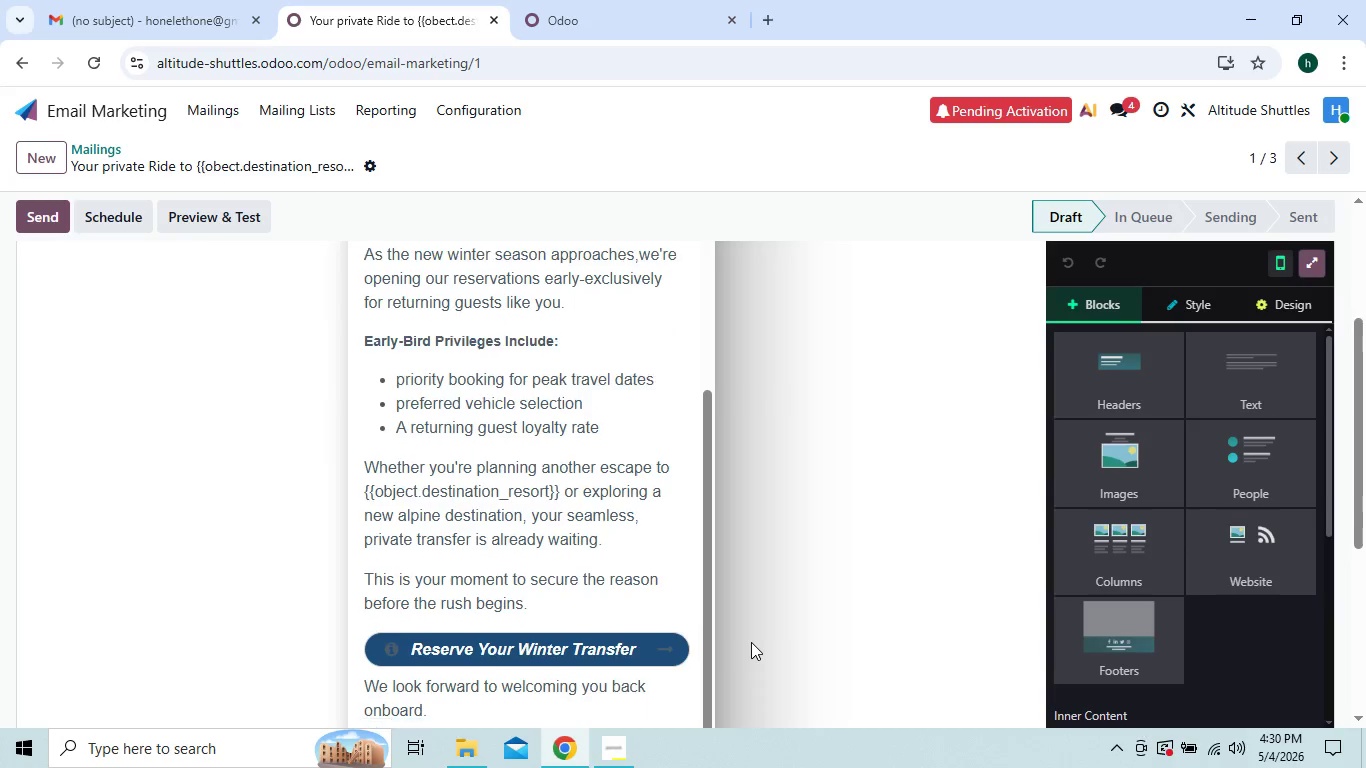 
mouse_move([621, 539])
 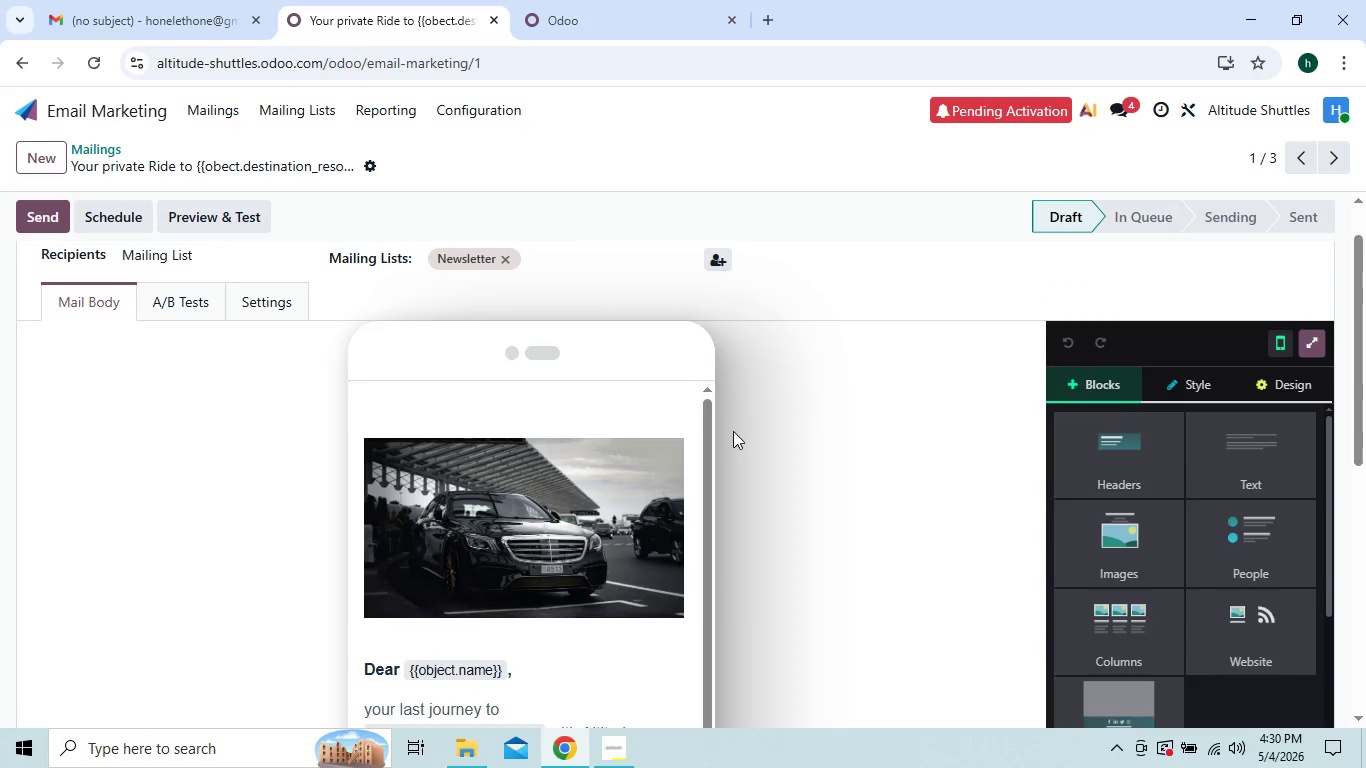 
wait(7.14)
 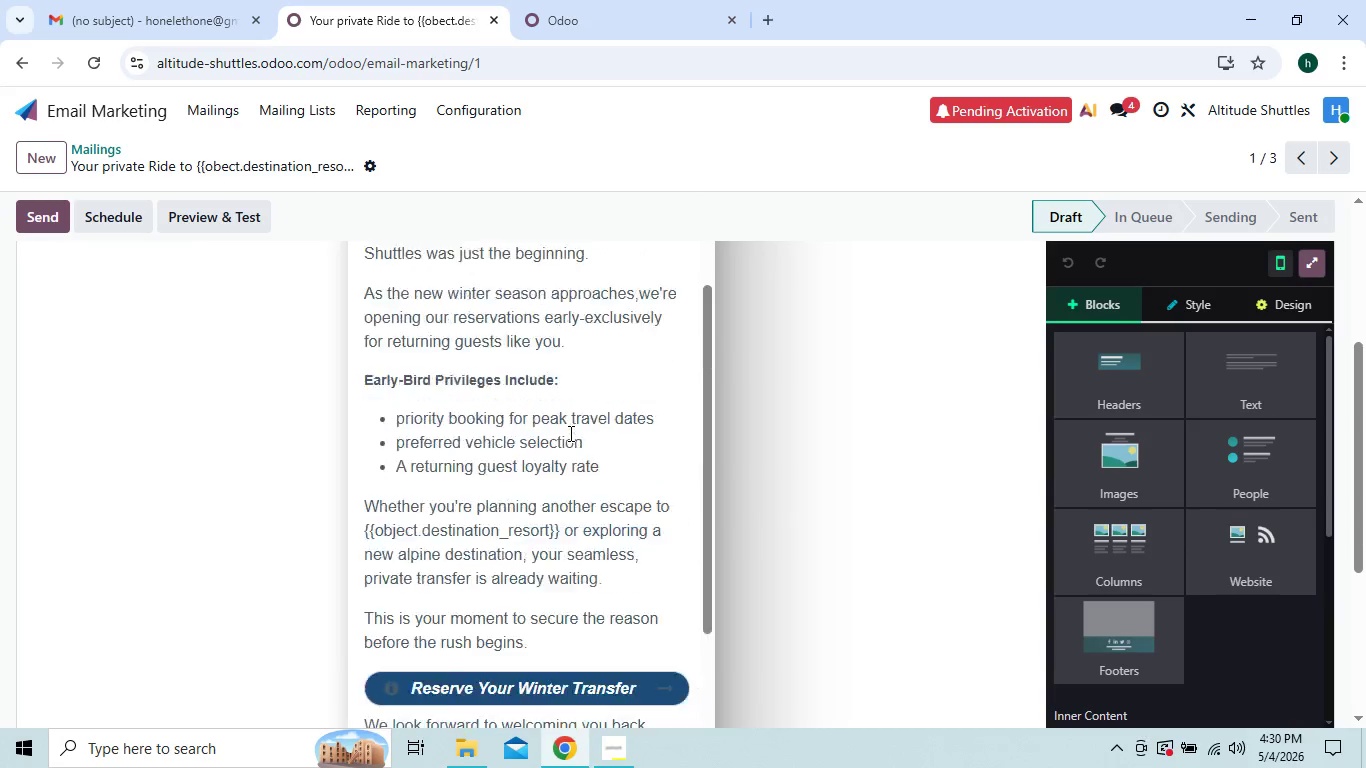 
left_click([1277, 335])
 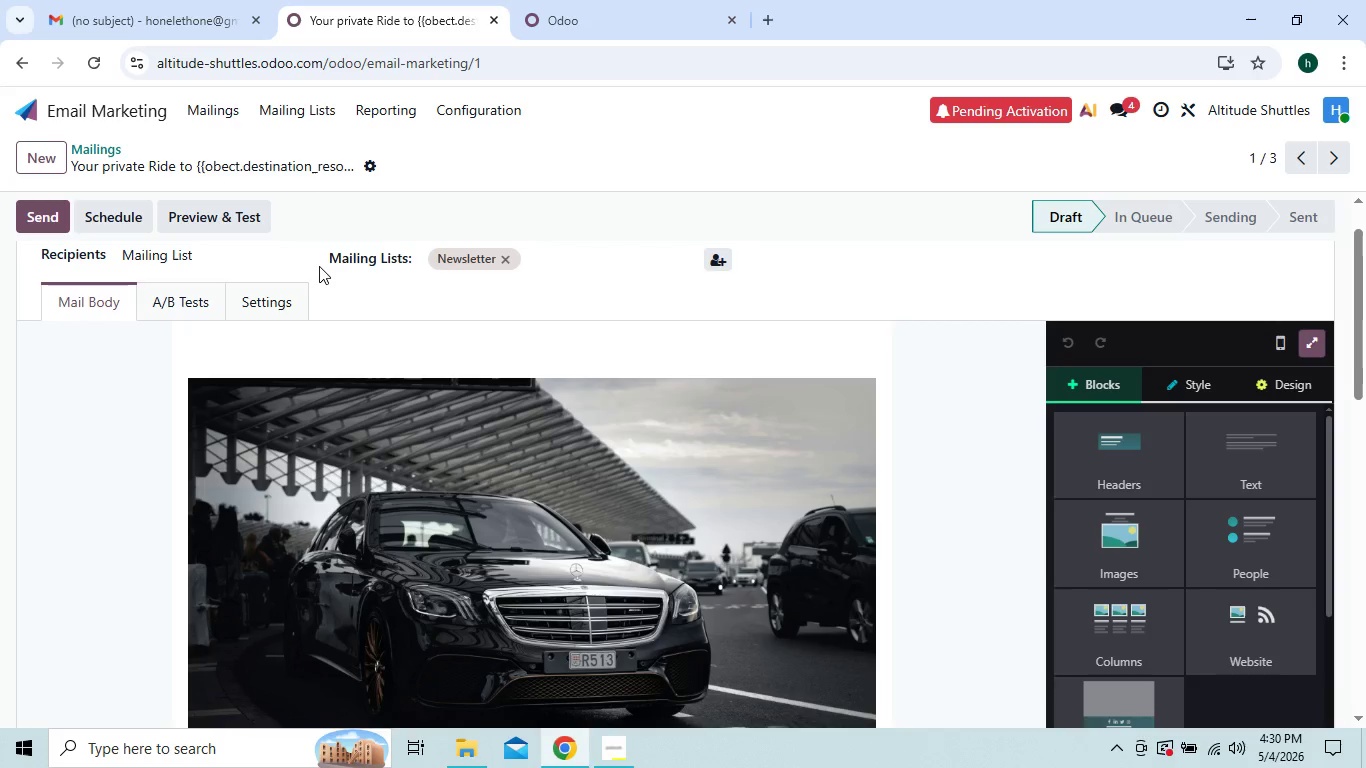 
left_click([274, 302])
 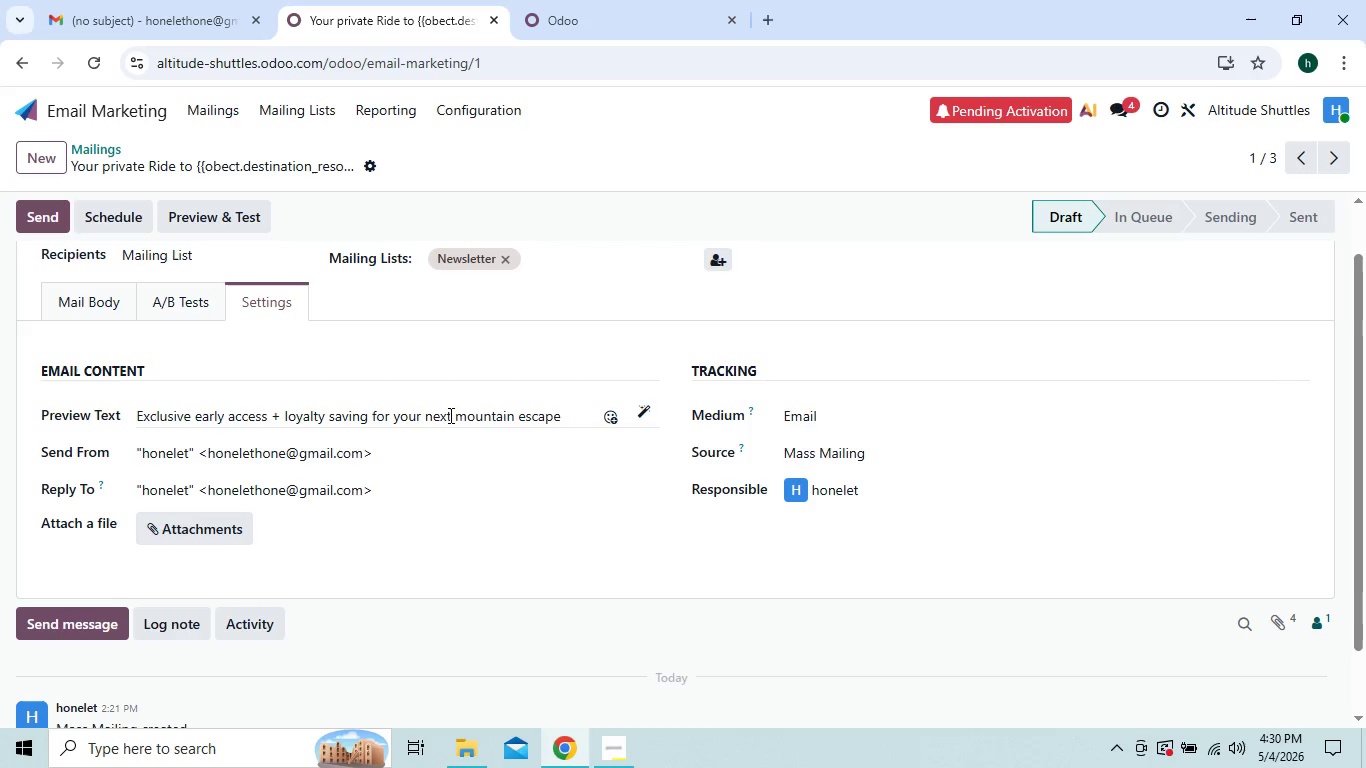 
wait(11.0)
 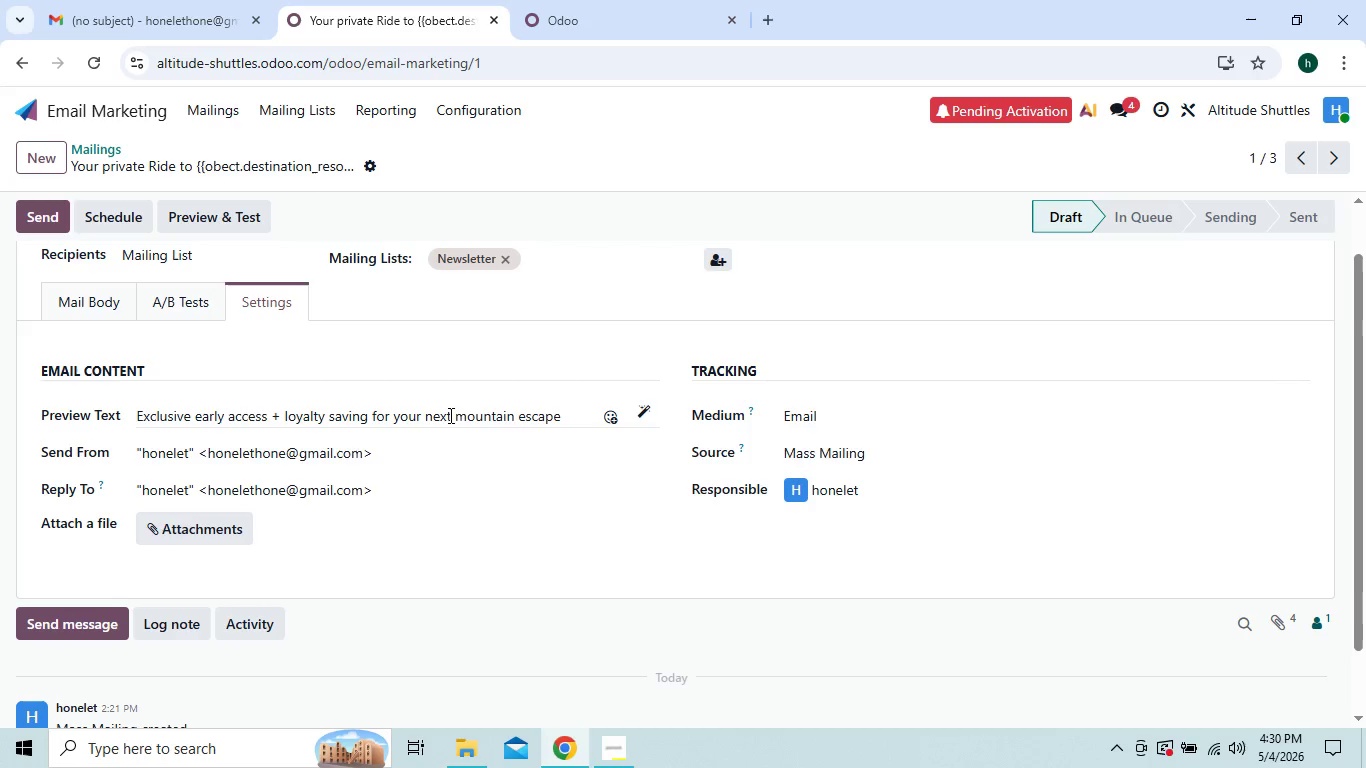 
left_click([73, 299])
 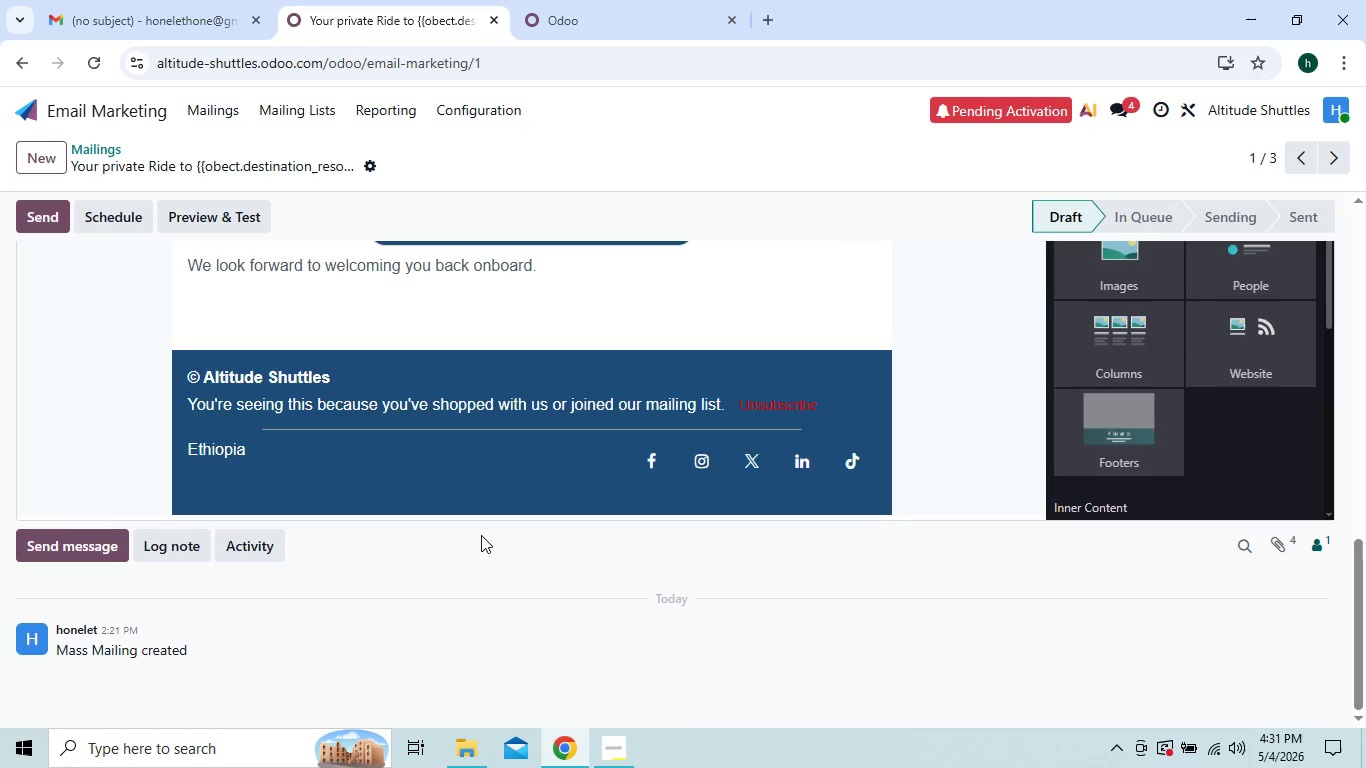 
wait(10.39)
 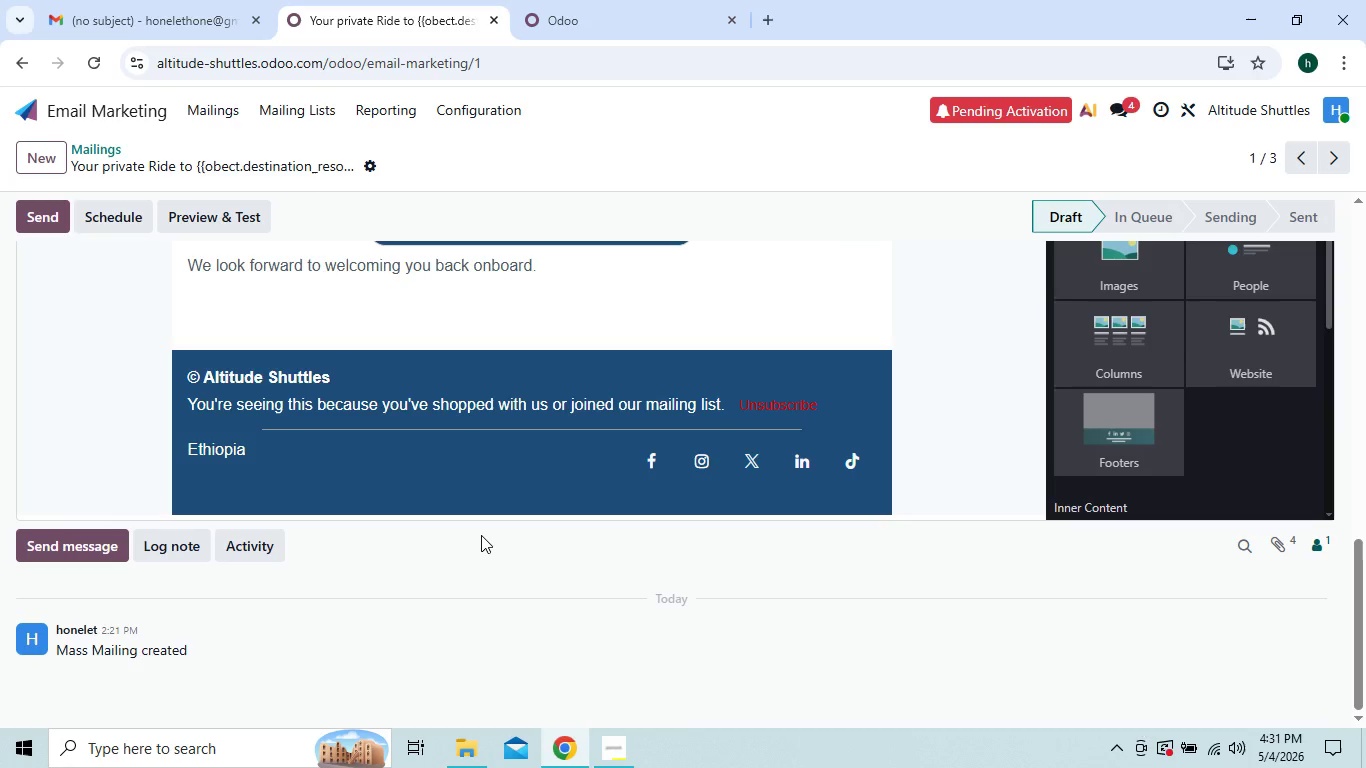 
left_click([1142, 108])
 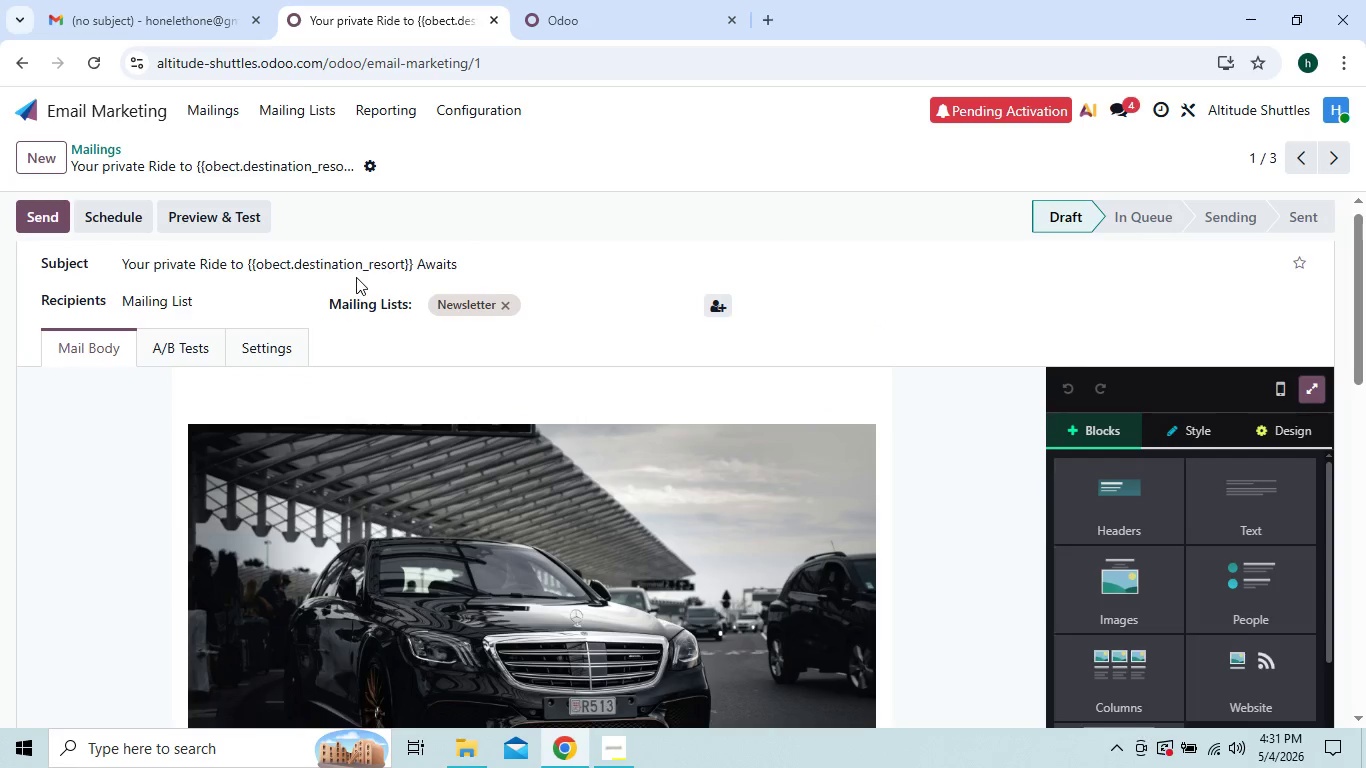 
wait(6.47)
 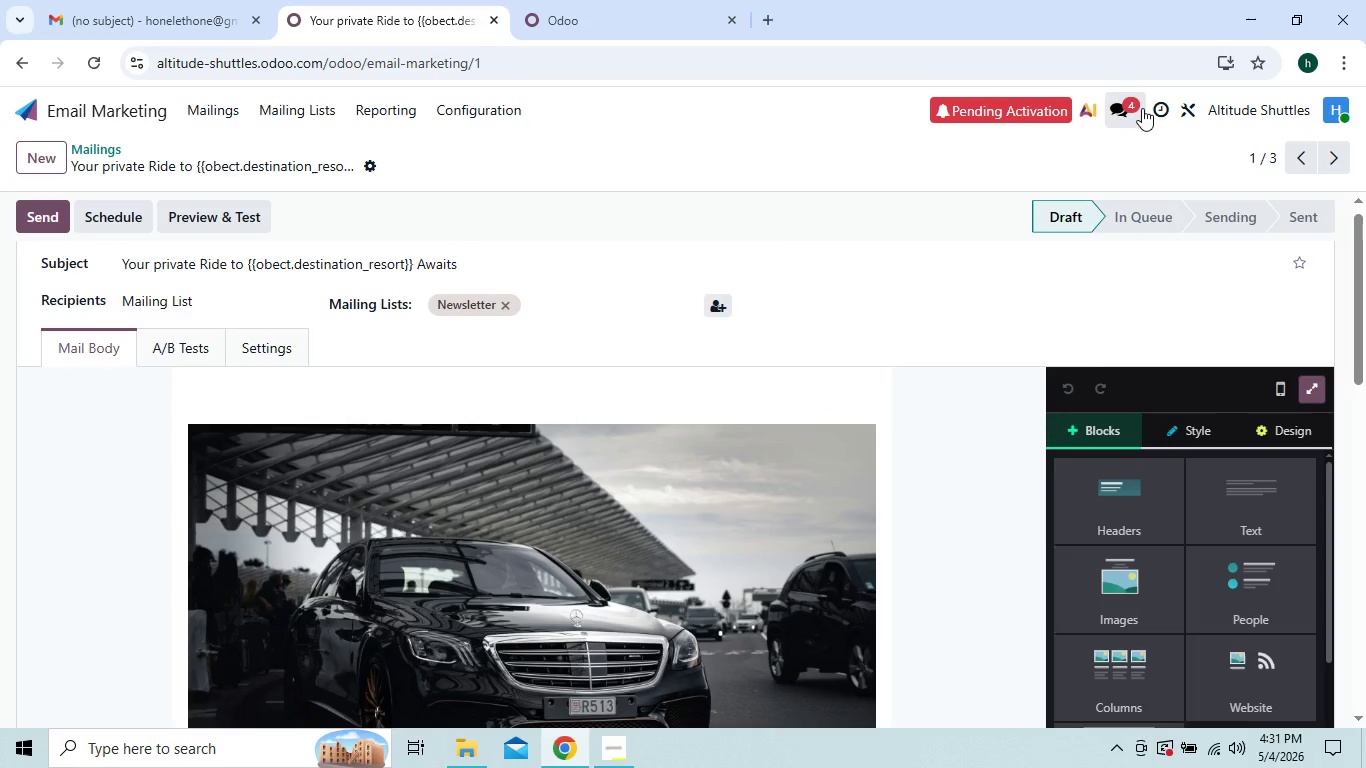 
left_click([598, 0])
 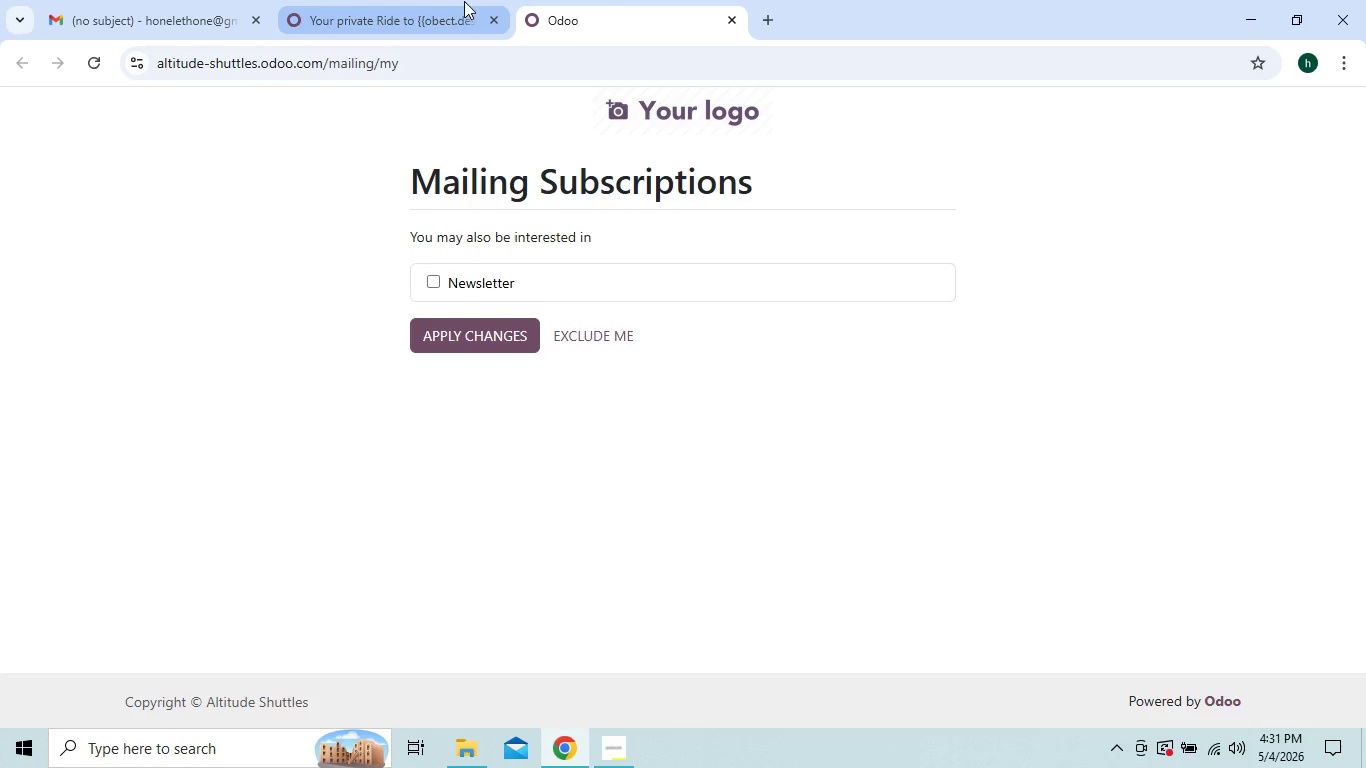 
left_click([427, 3])